 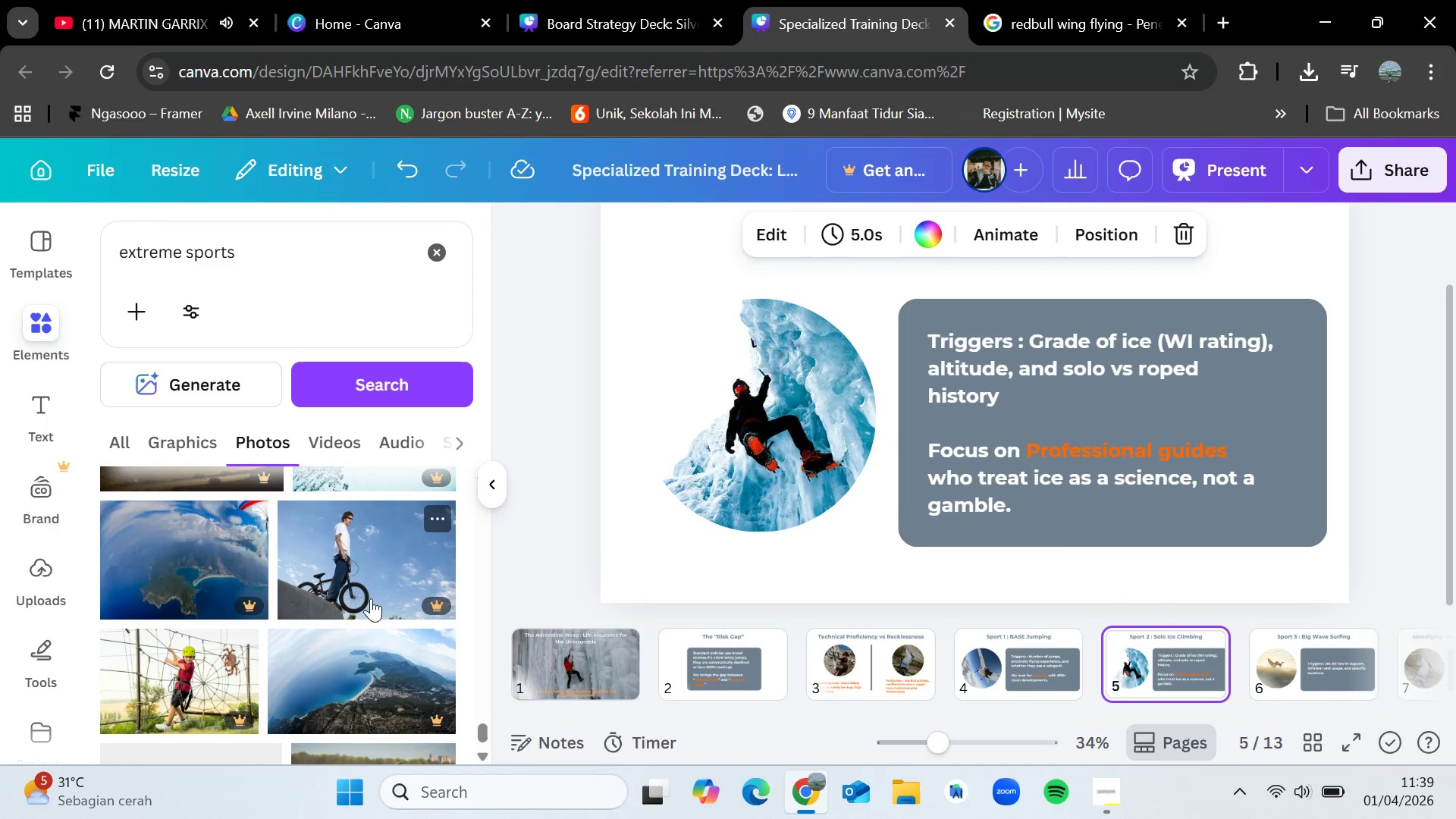 
scroll: coordinate [359, 633], scroll_direction: down, amount: 10.0
 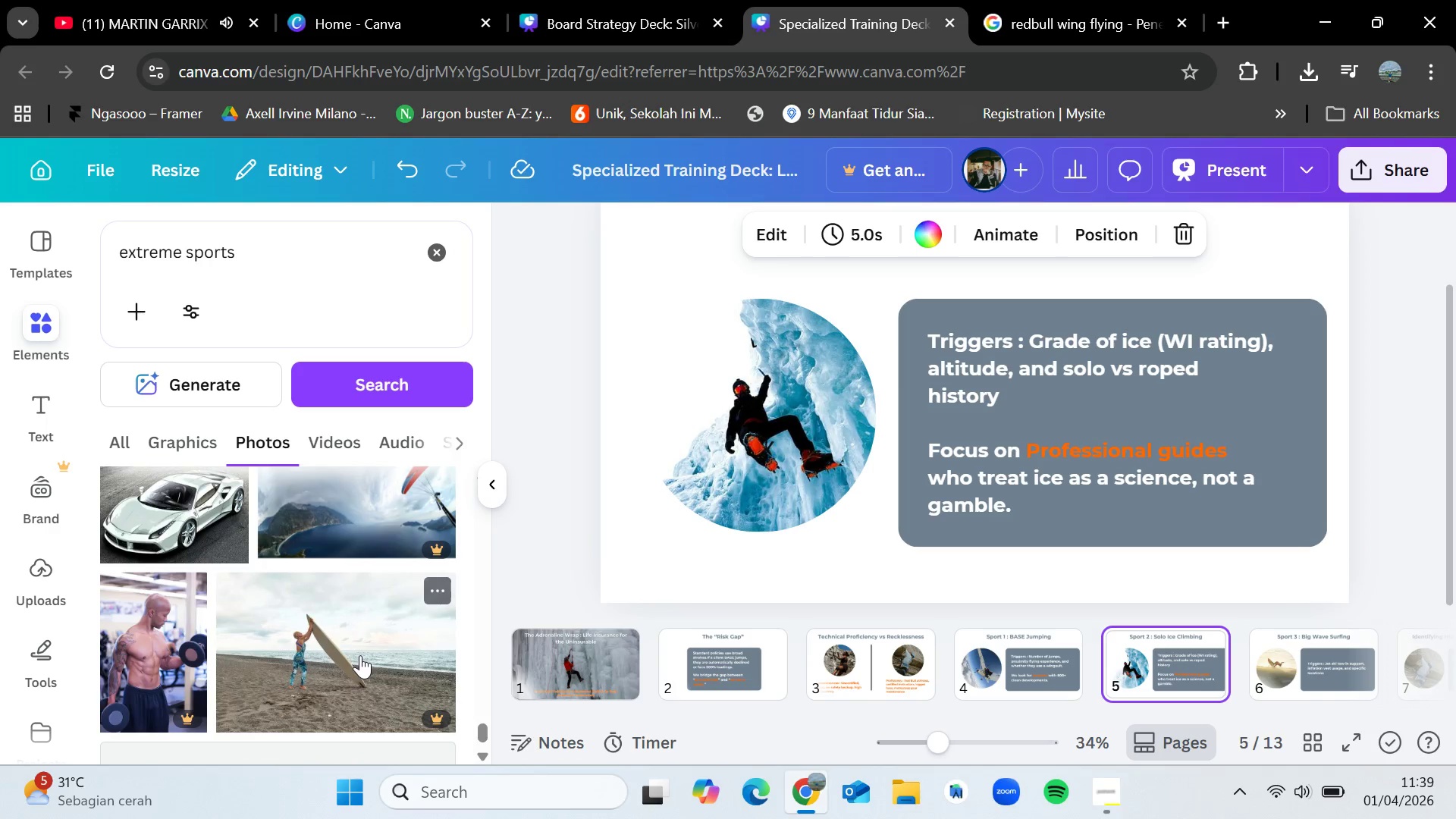 
scroll: coordinate [300, 607], scroll_direction: down, amount: 8.0
 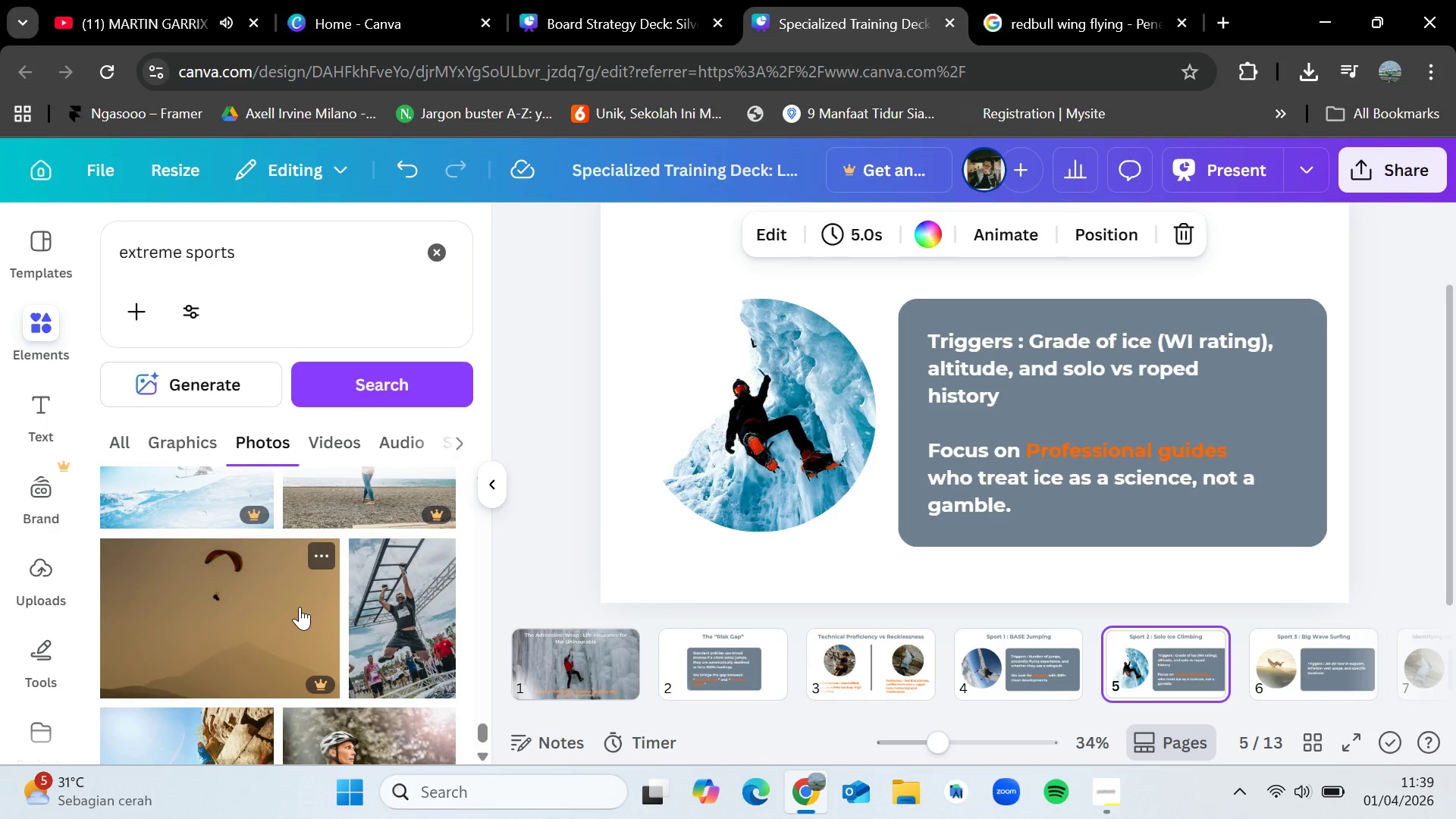 
wait(6.62)
 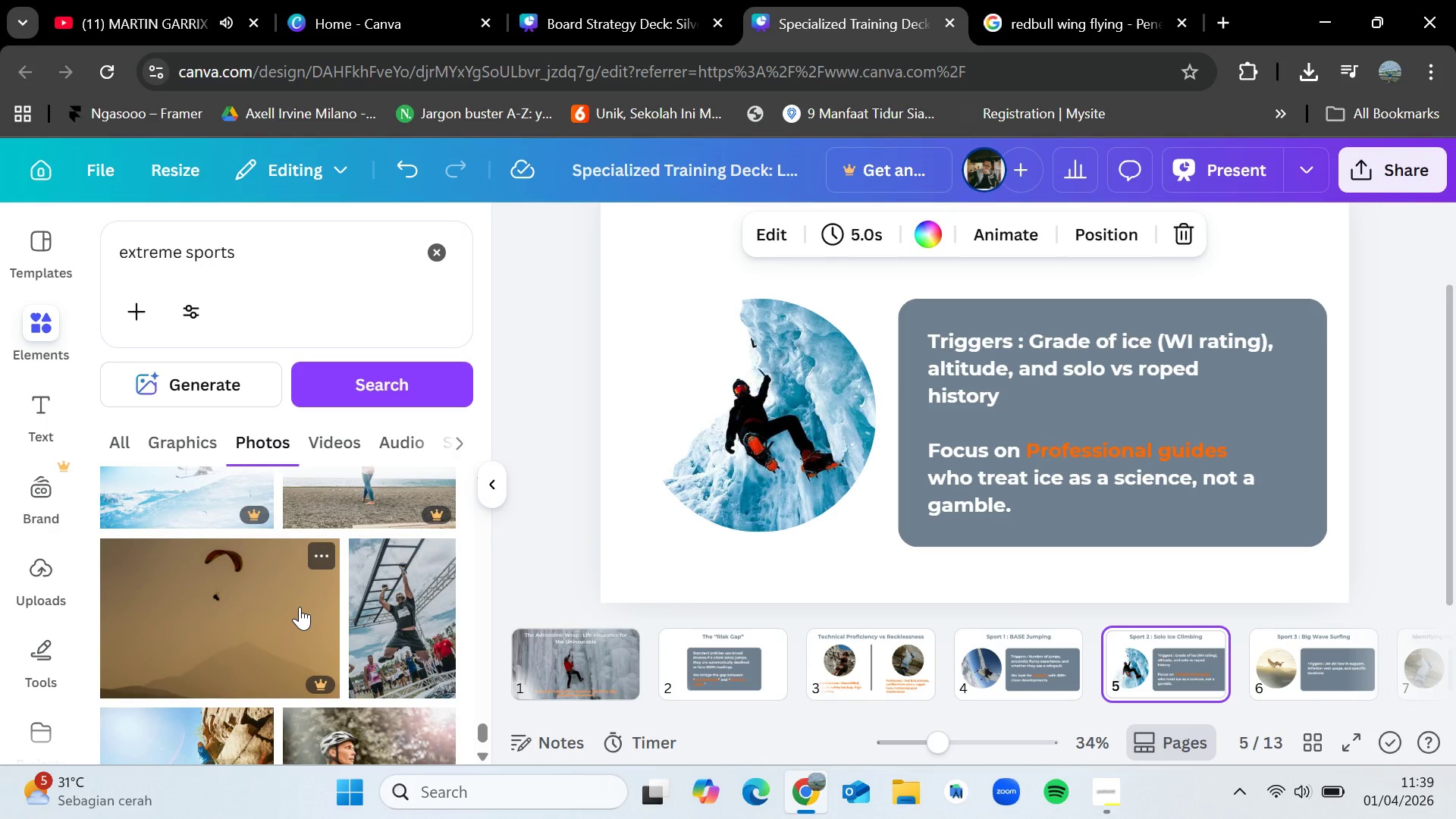 
scroll: coordinate [300, 607], scroll_direction: down, amount: 9.0
 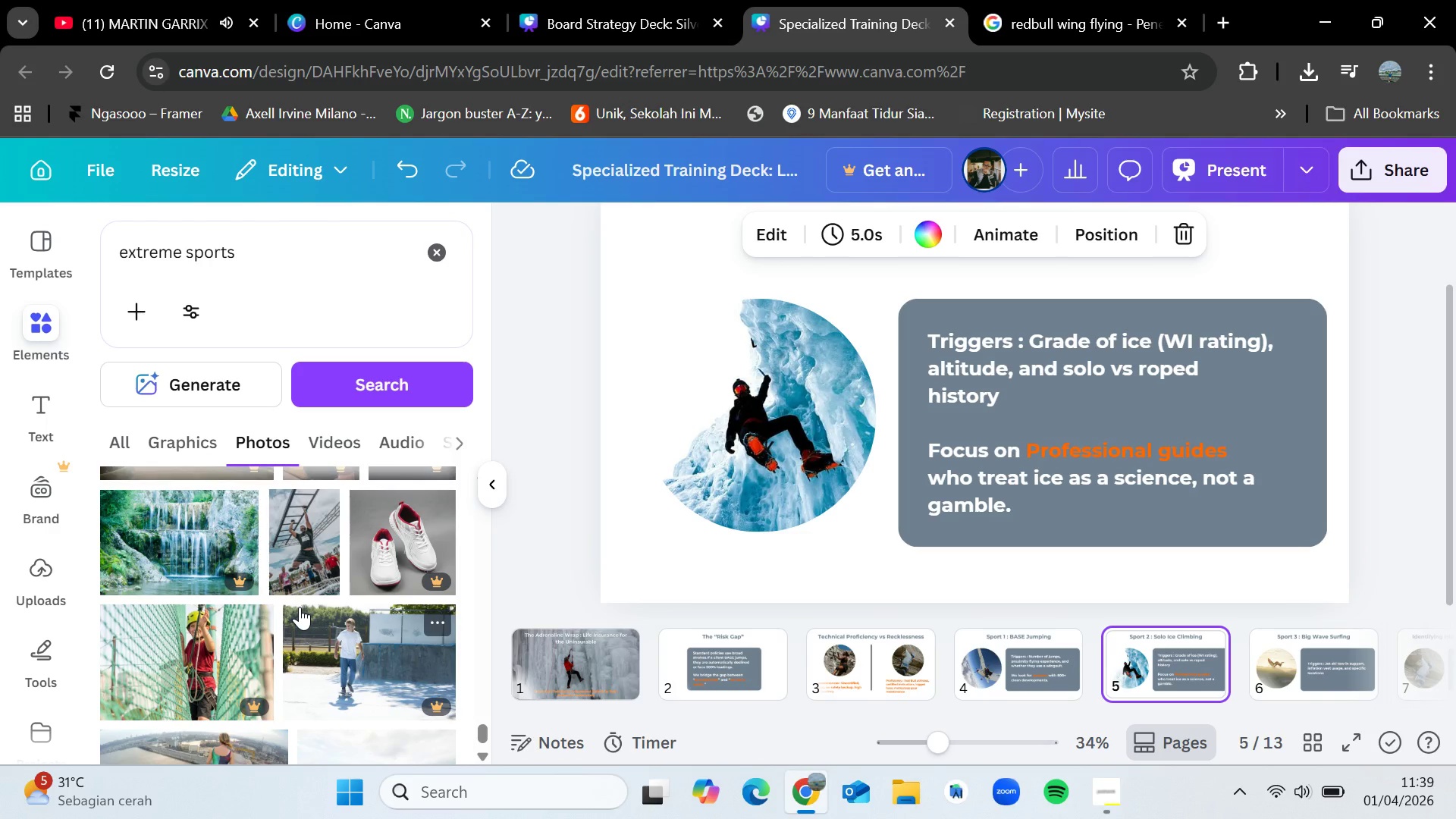 
scroll: coordinate [283, 567], scroll_direction: down, amount: 4.0
 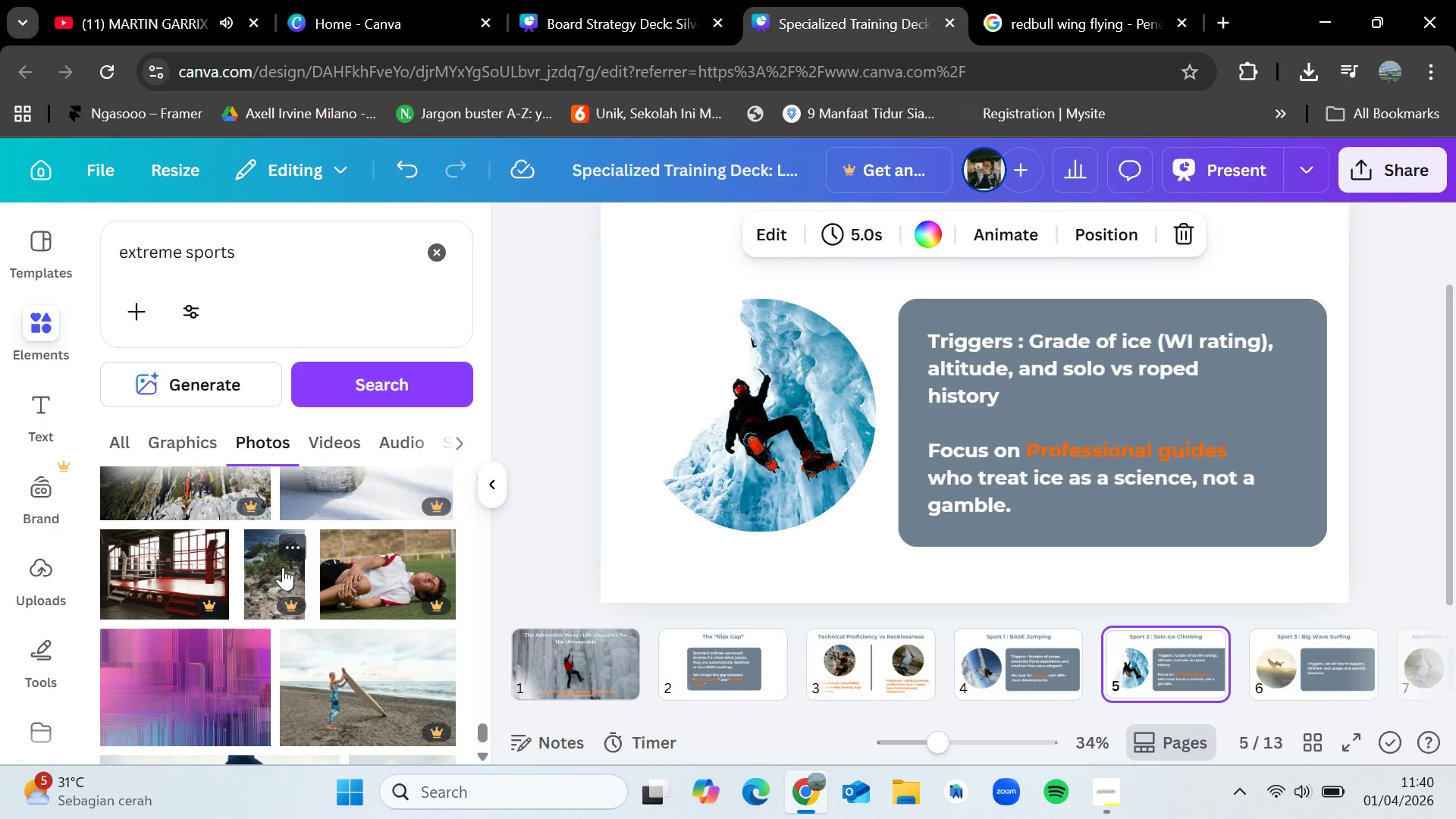 
wait(5.52)
 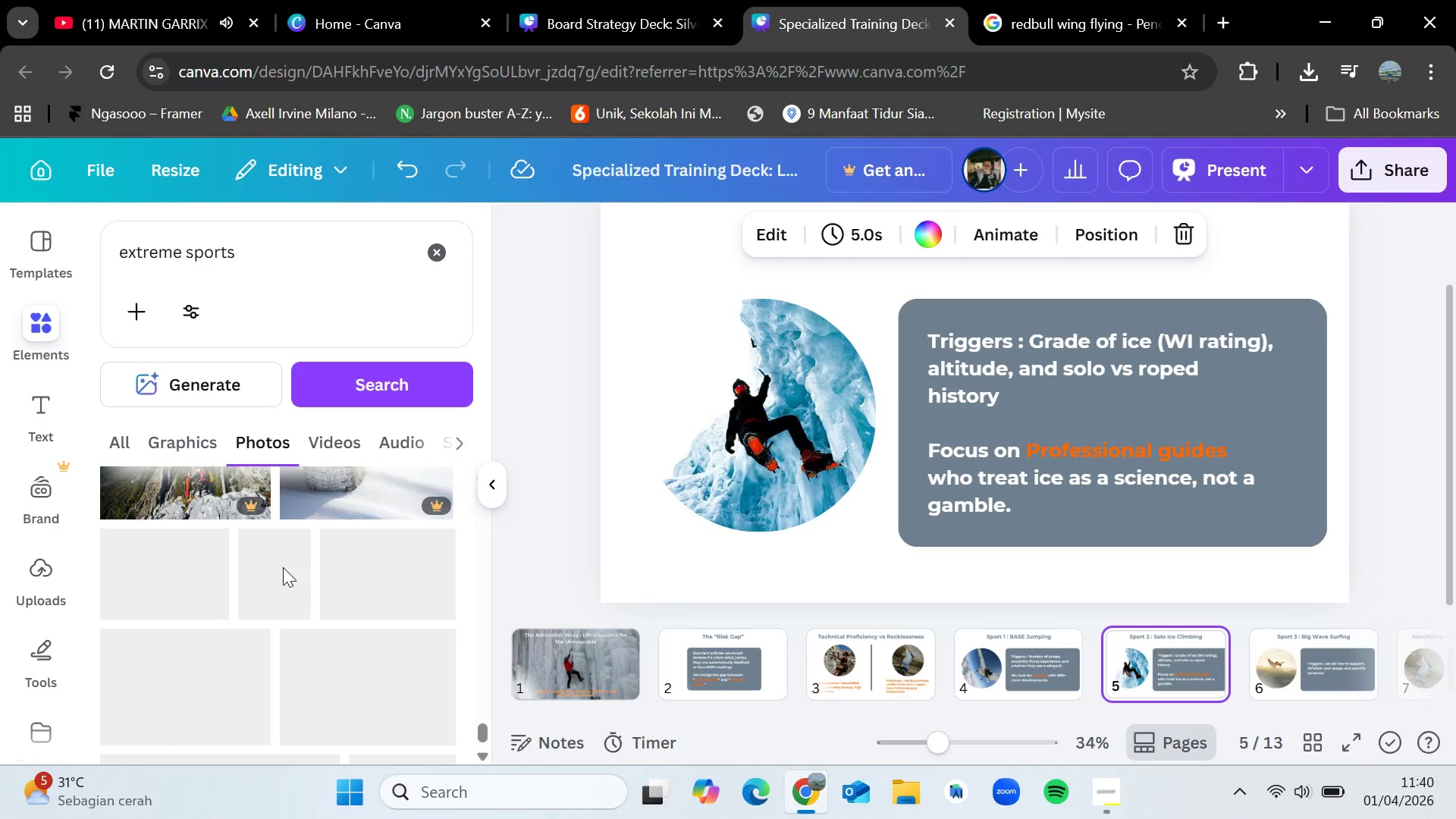 
scroll: coordinate [283, 567], scroll_direction: down, amount: 6.0
 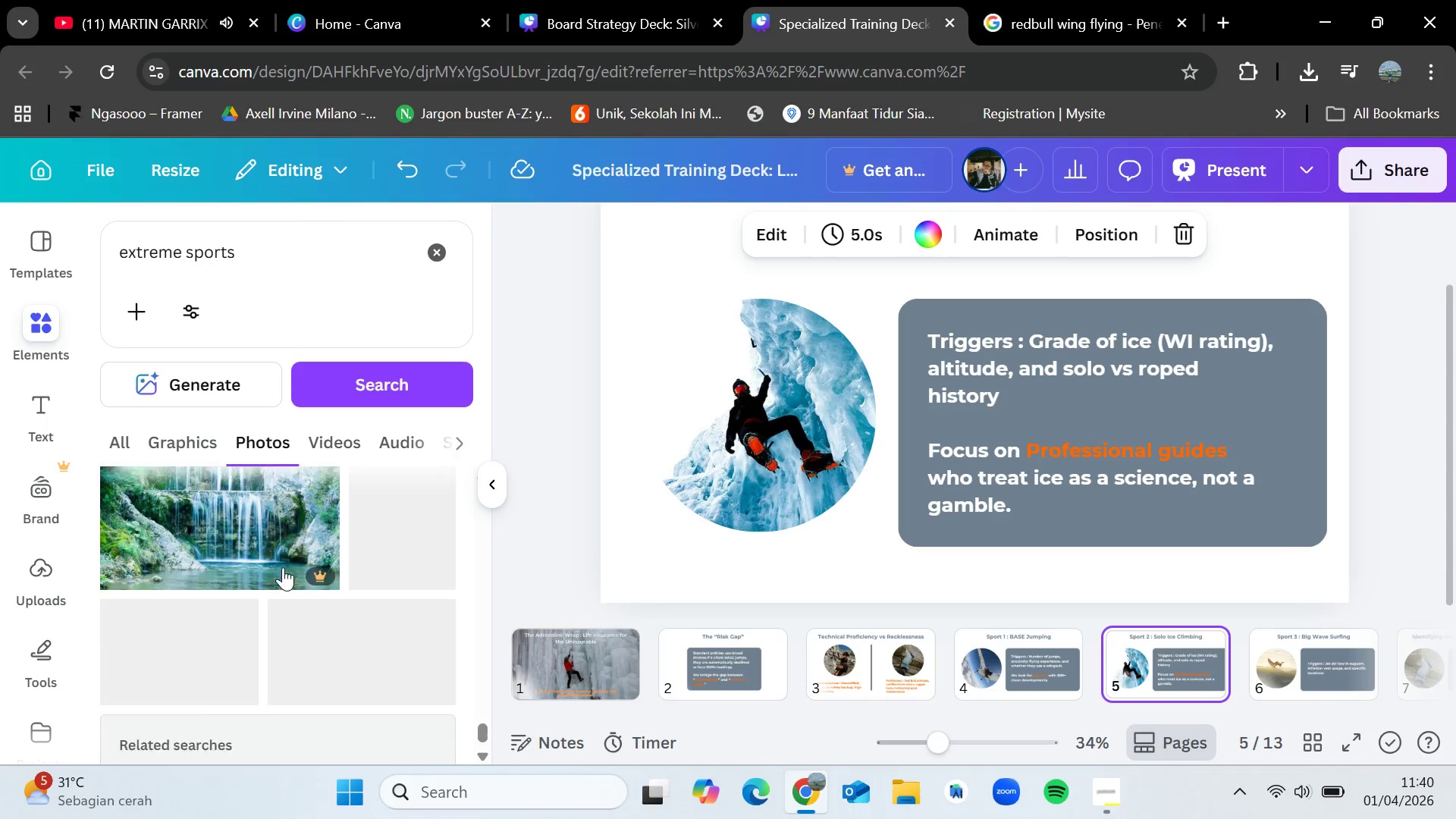 
left_click([1109, 791])